 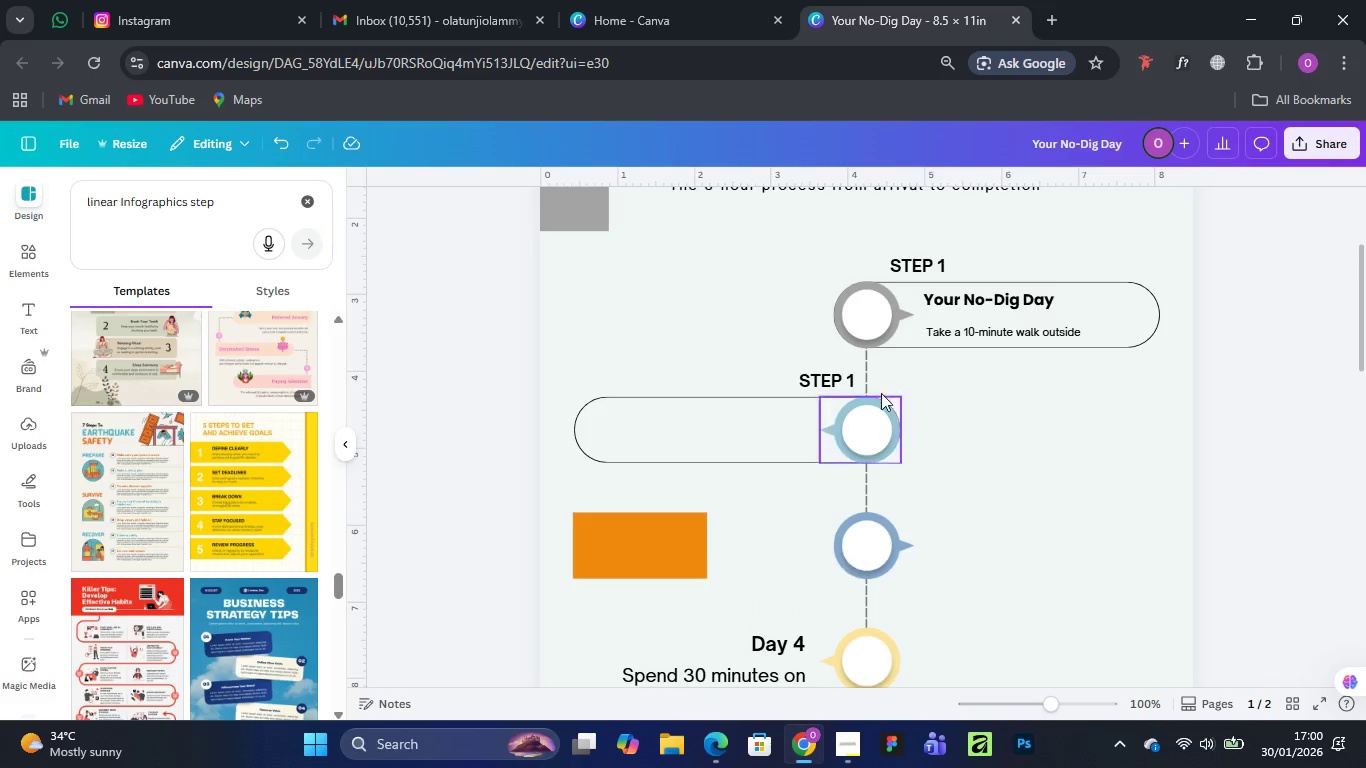 
double_click([967, 297])
 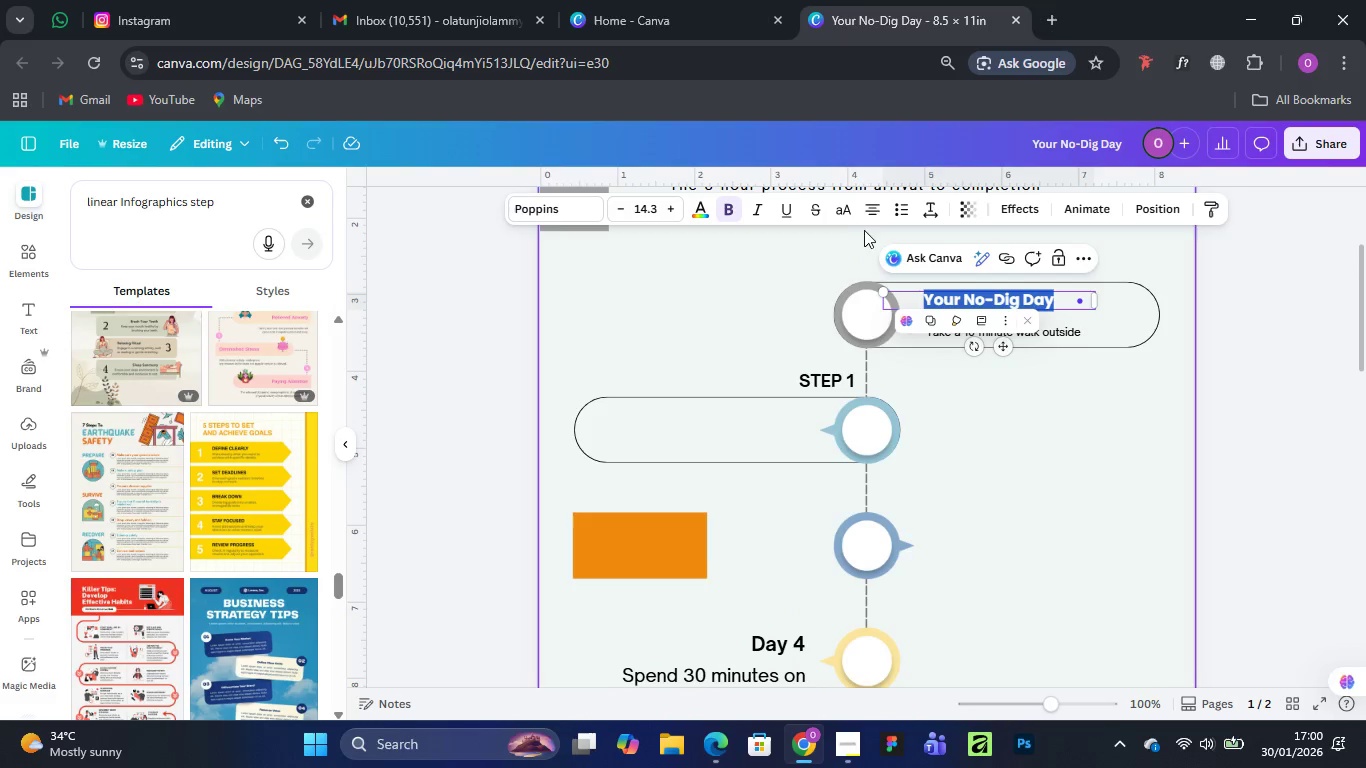 
left_click([878, 213])
 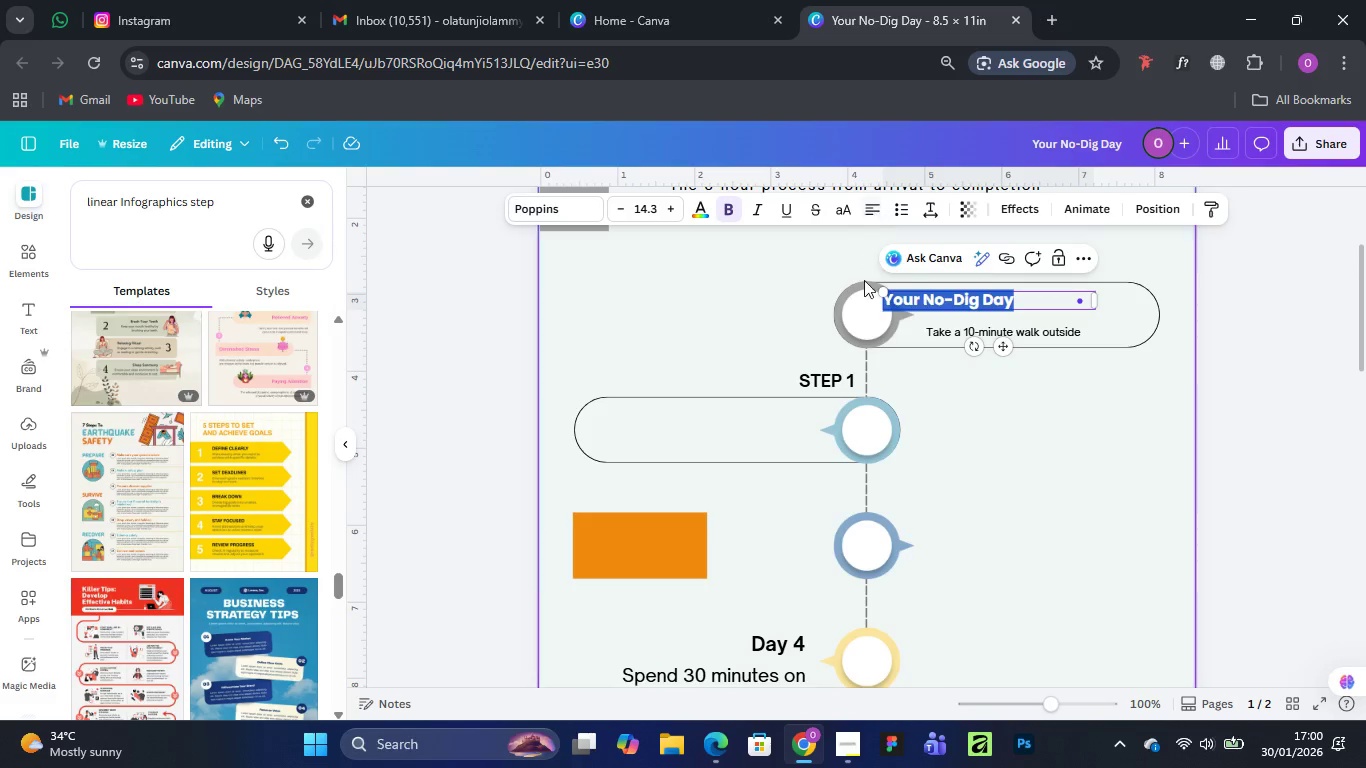 
key(Control+V)
 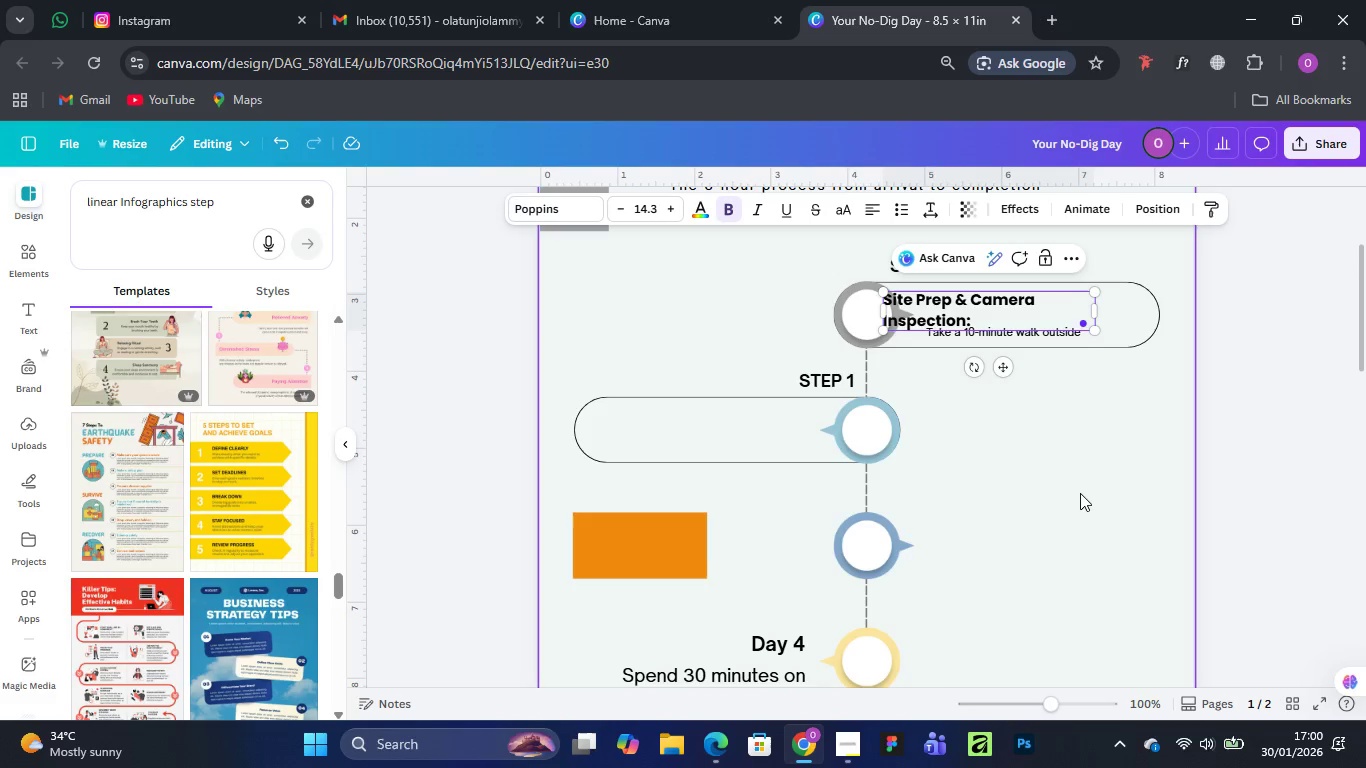 
left_click([1080, 502])
 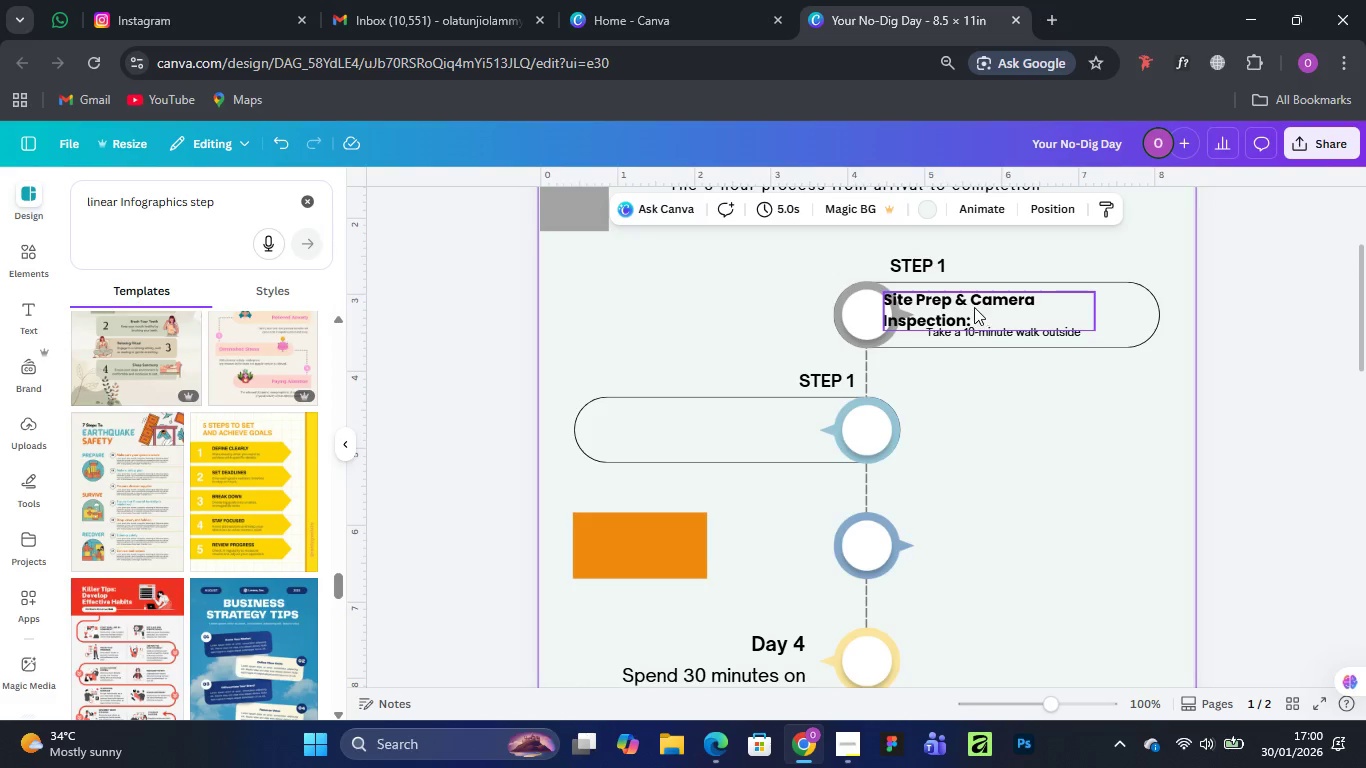 
left_click_drag(start_coordinate=[974, 306], to_coordinate=[1012, 303])
 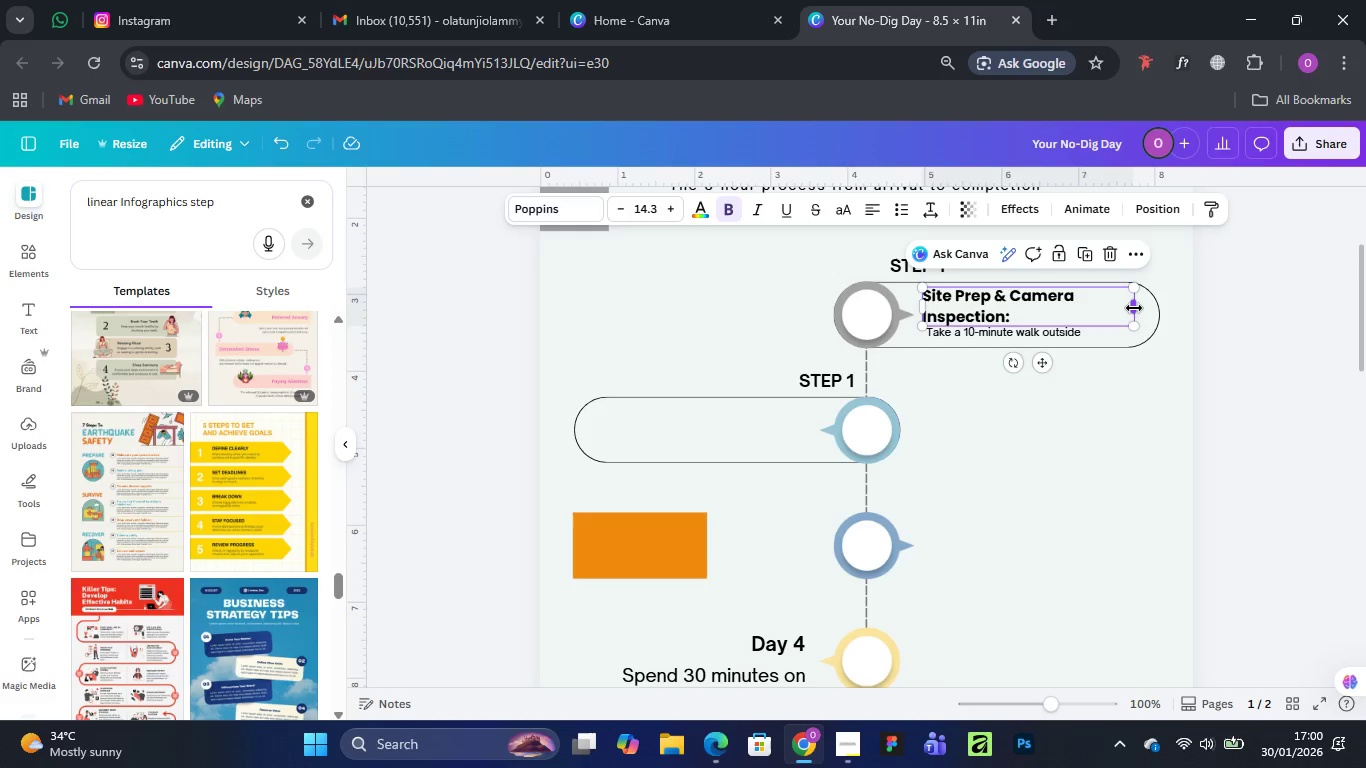 
left_click_drag(start_coordinate=[1134, 308], to_coordinate=[1179, 299])
 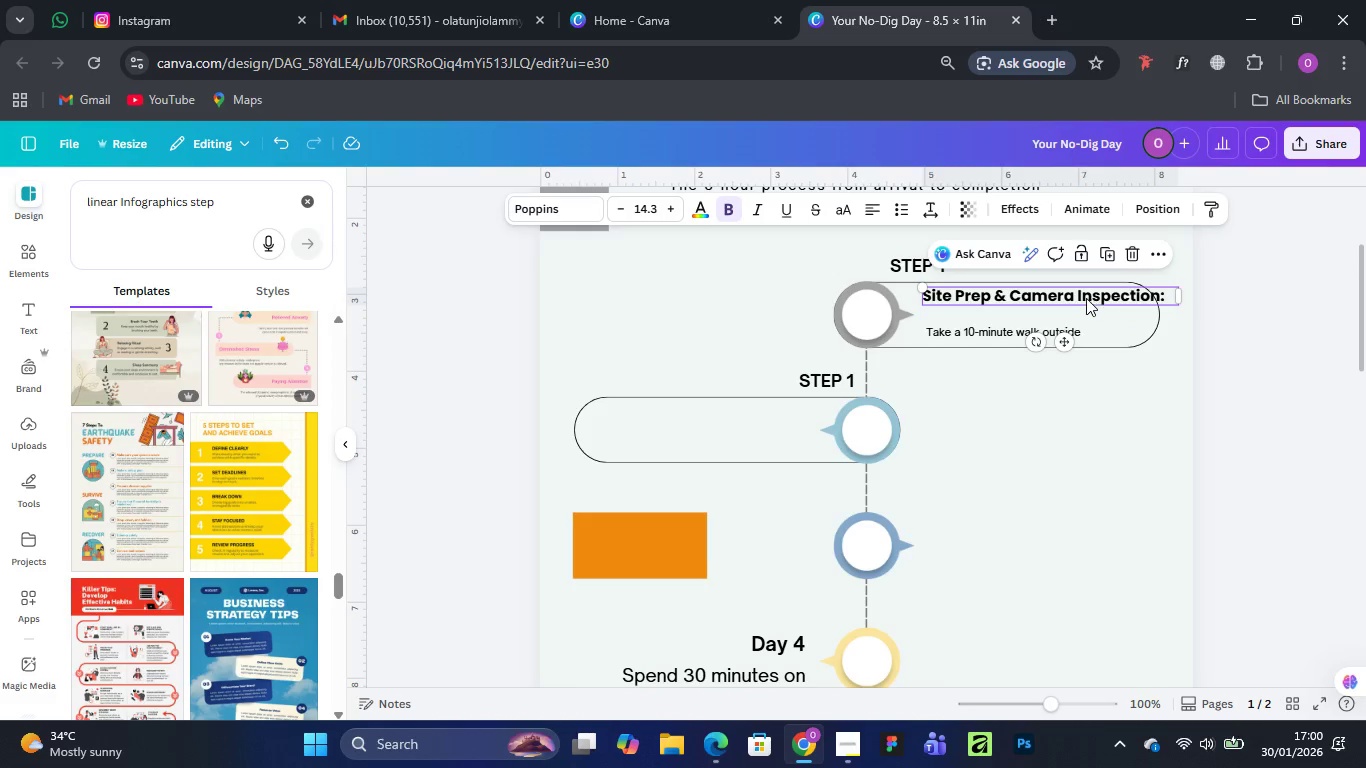 
left_click_drag(start_coordinate=[1085, 297], to_coordinate=[1085, 303])
 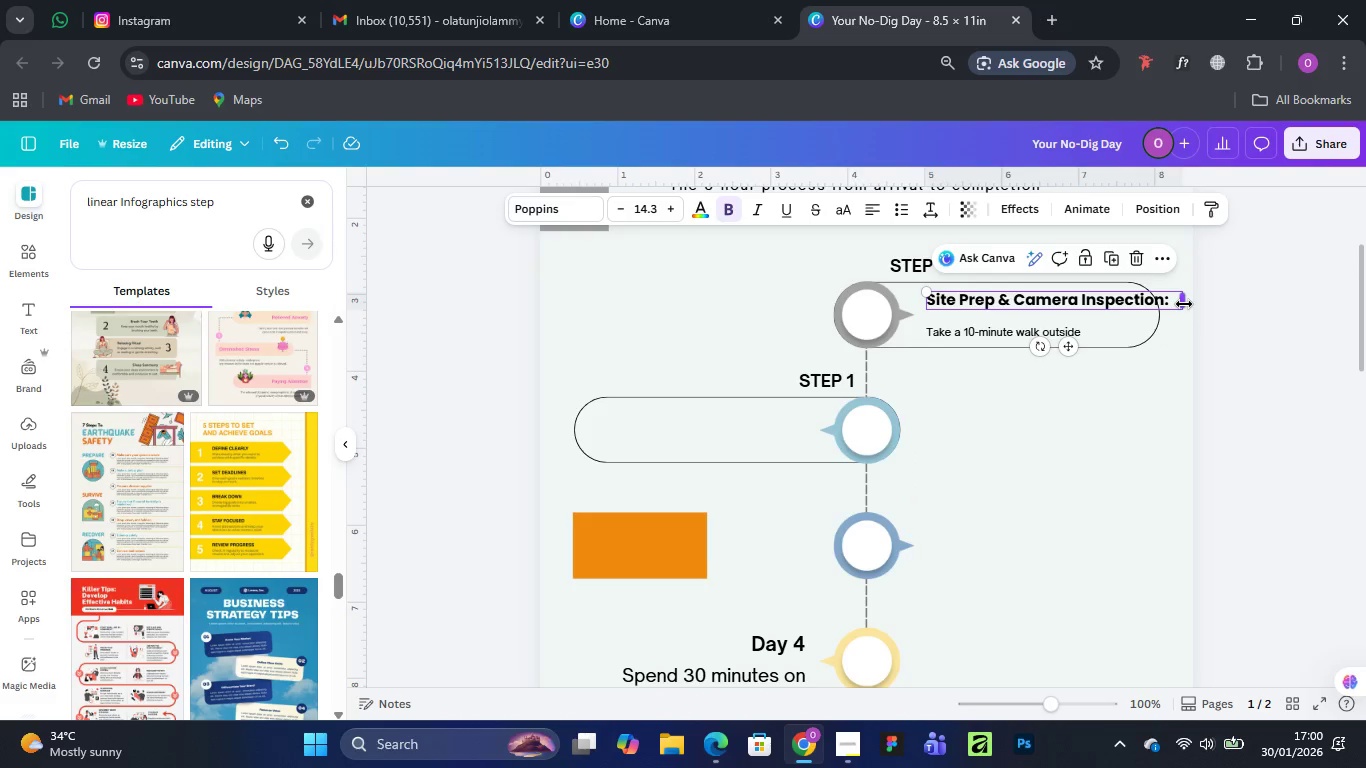 
left_click_drag(start_coordinate=[1184, 304], to_coordinate=[1164, 303])
 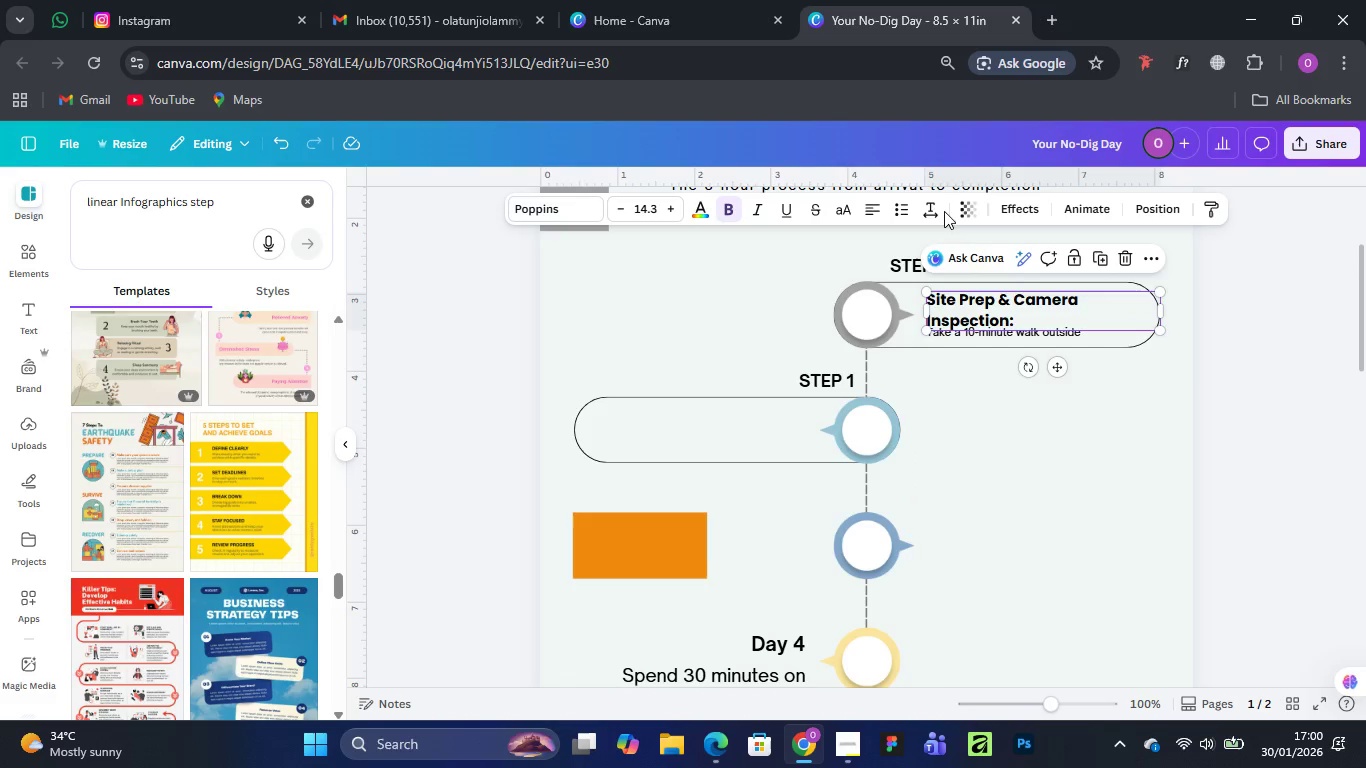 
double_click([930, 213])
 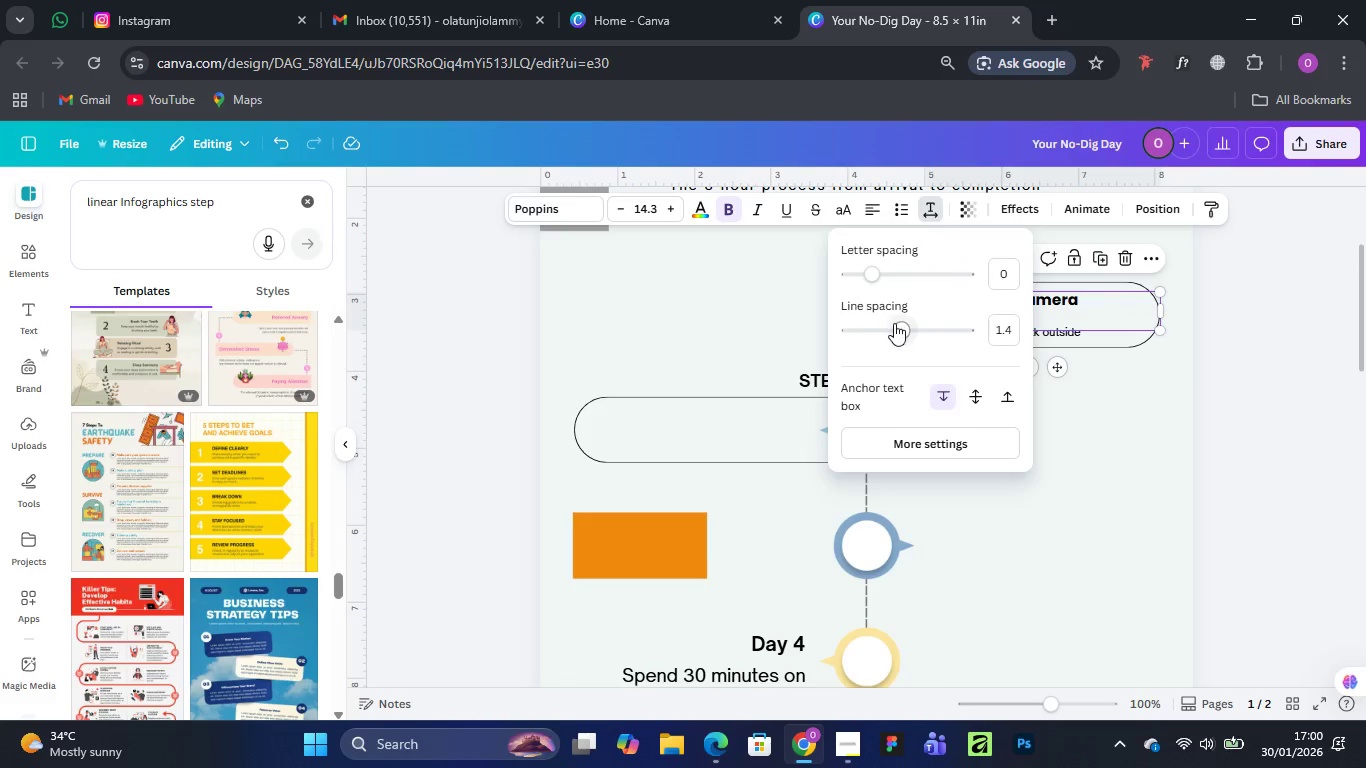 
left_click_drag(start_coordinate=[894, 323], to_coordinate=[887, 323])
 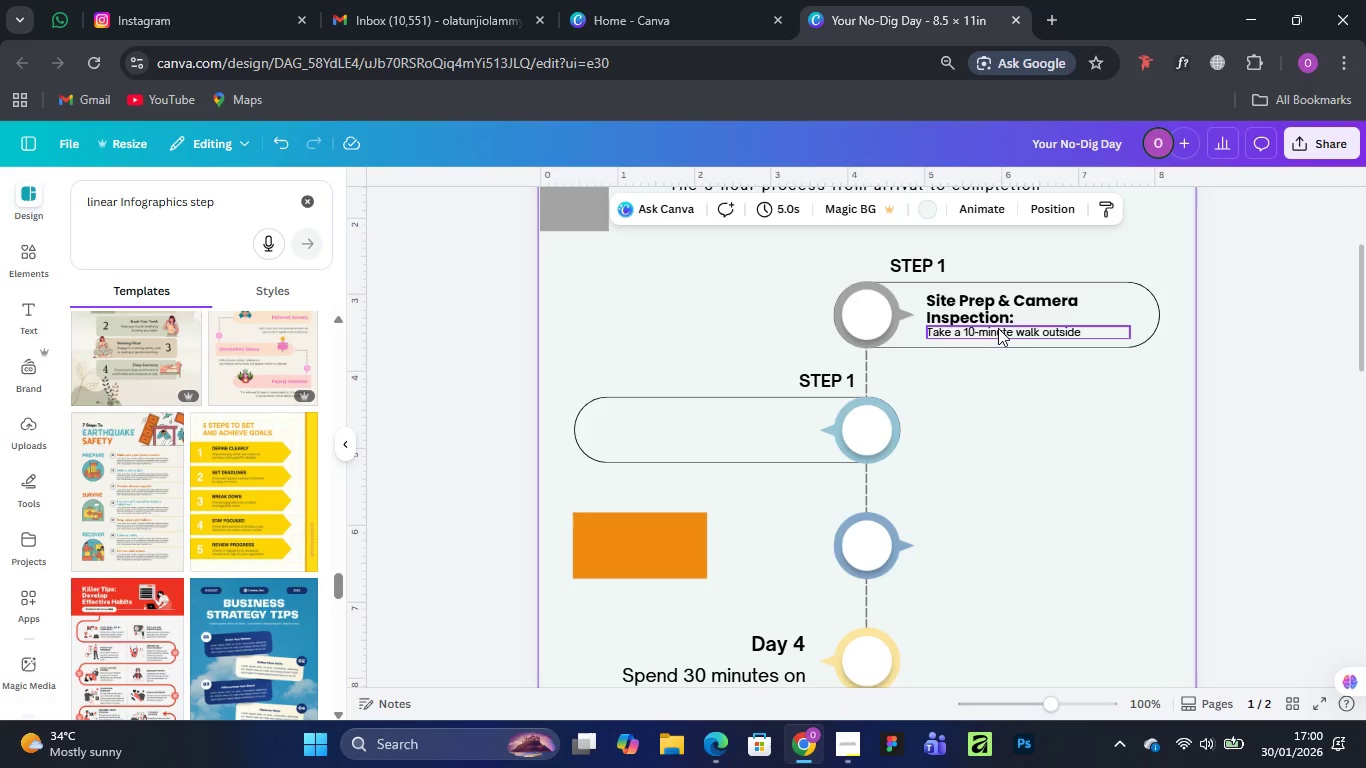 
left_click_drag(start_coordinate=[1000, 330], to_coordinate=[1001, 336])
 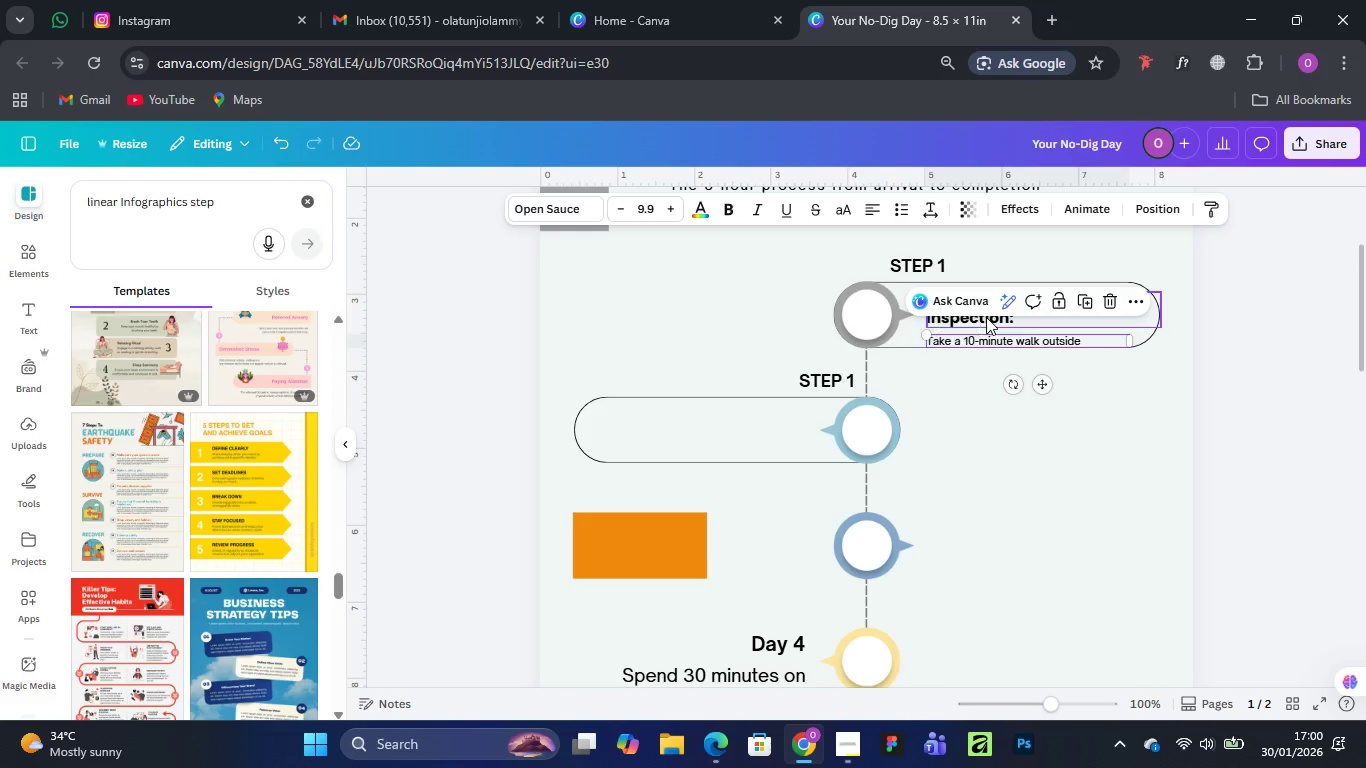 
left_click_drag(start_coordinate=[986, 317], to_coordinate=[992, 314])
 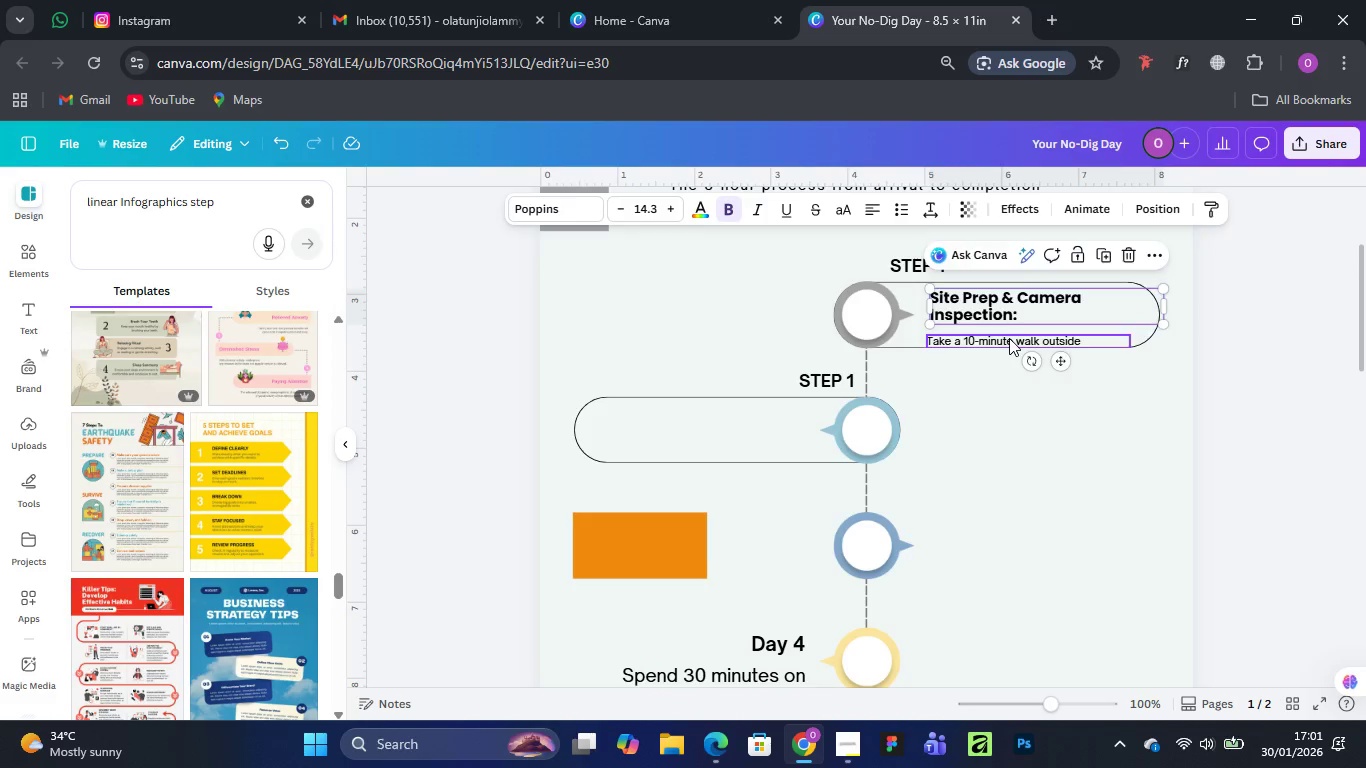 
left_click_drag(start_coordinate=[1009, 338], to_coordinate=[1013, 332])
 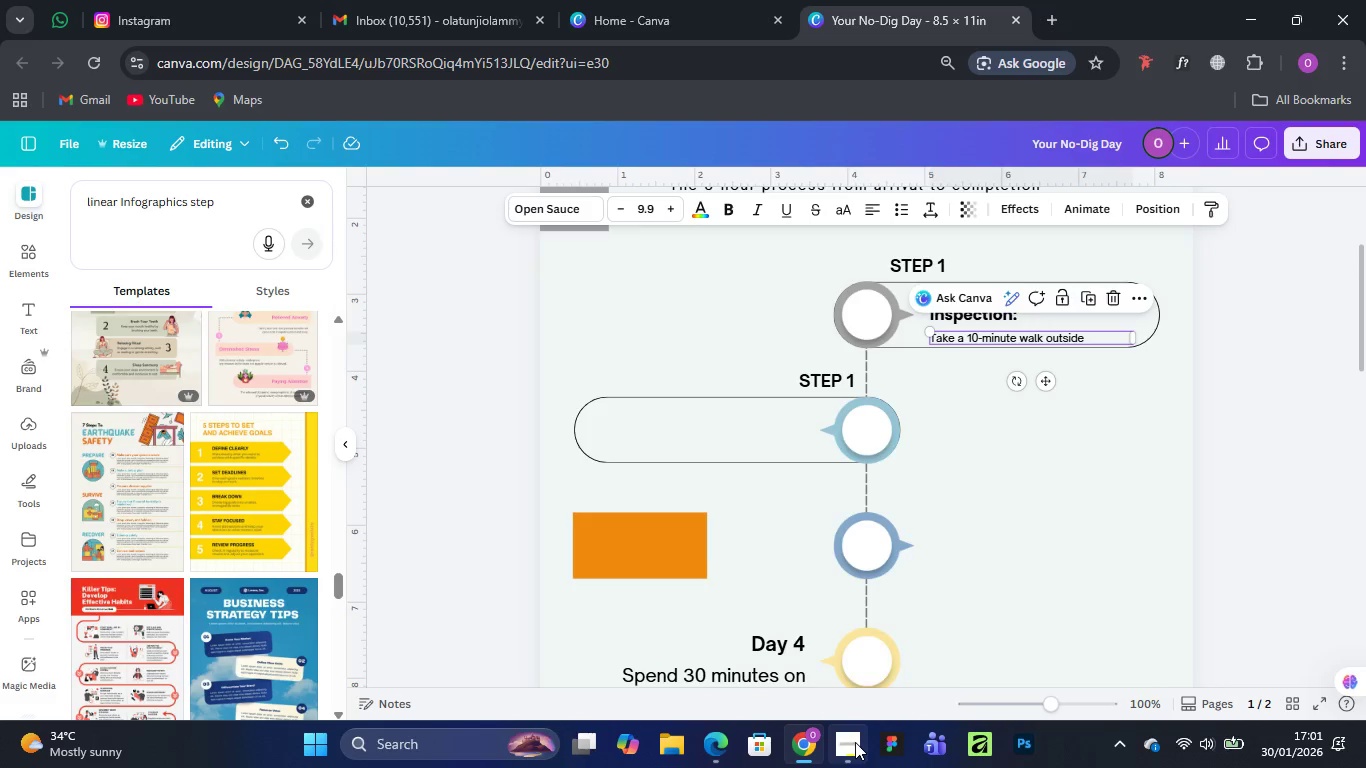 
left_click([821, 652])